 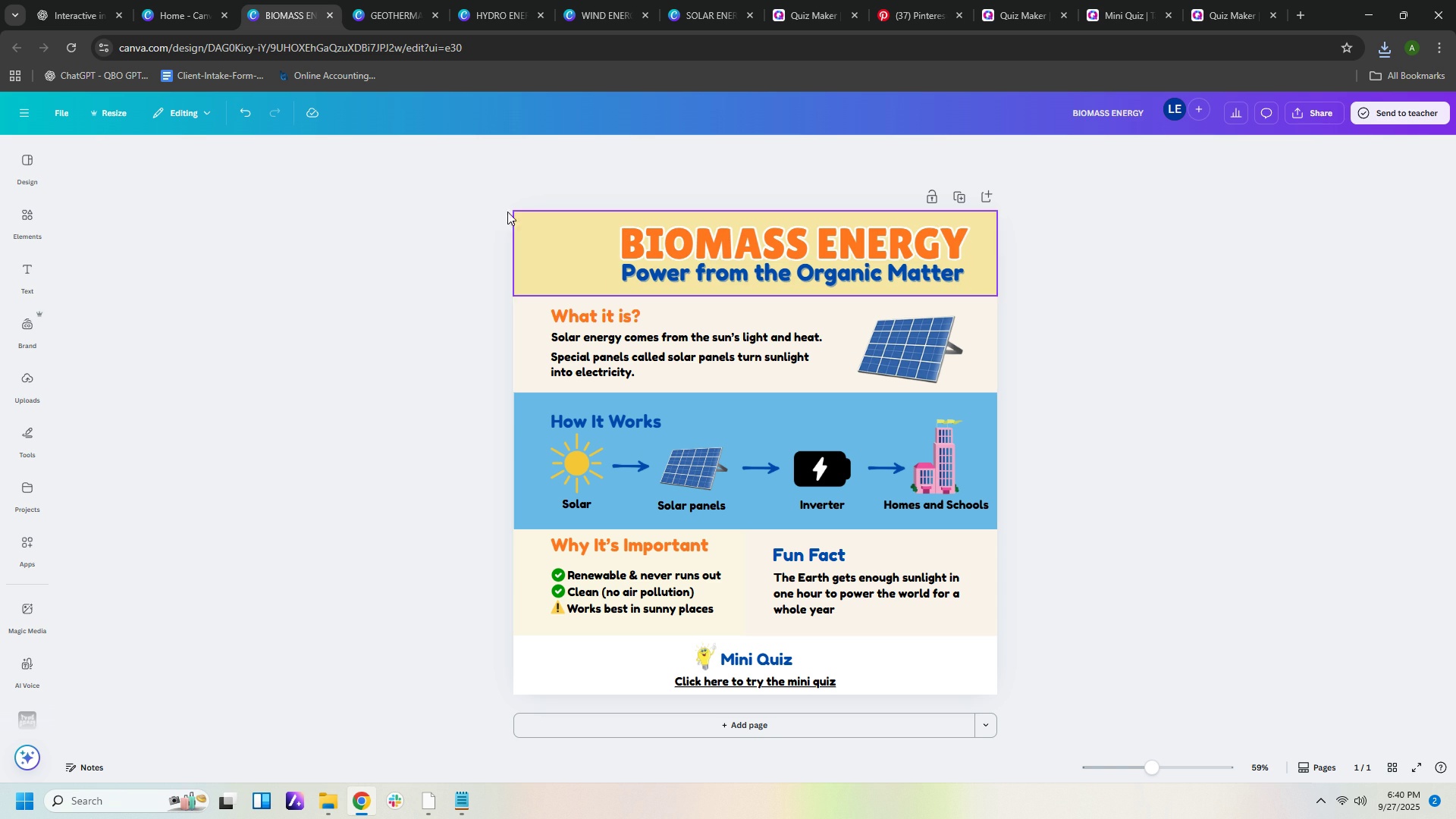 
left_click([23, 380])
 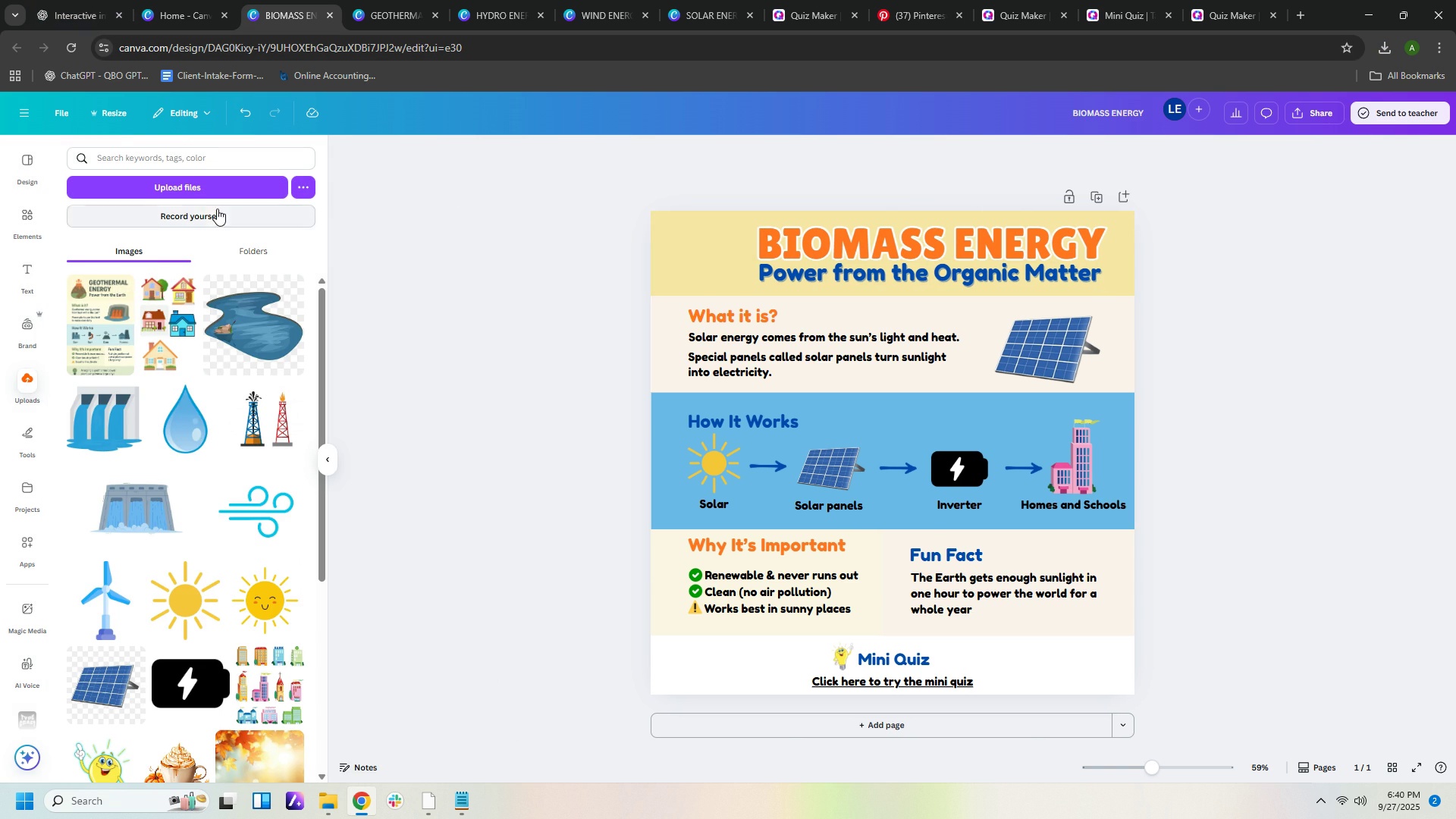 
left_click([202, 190])
 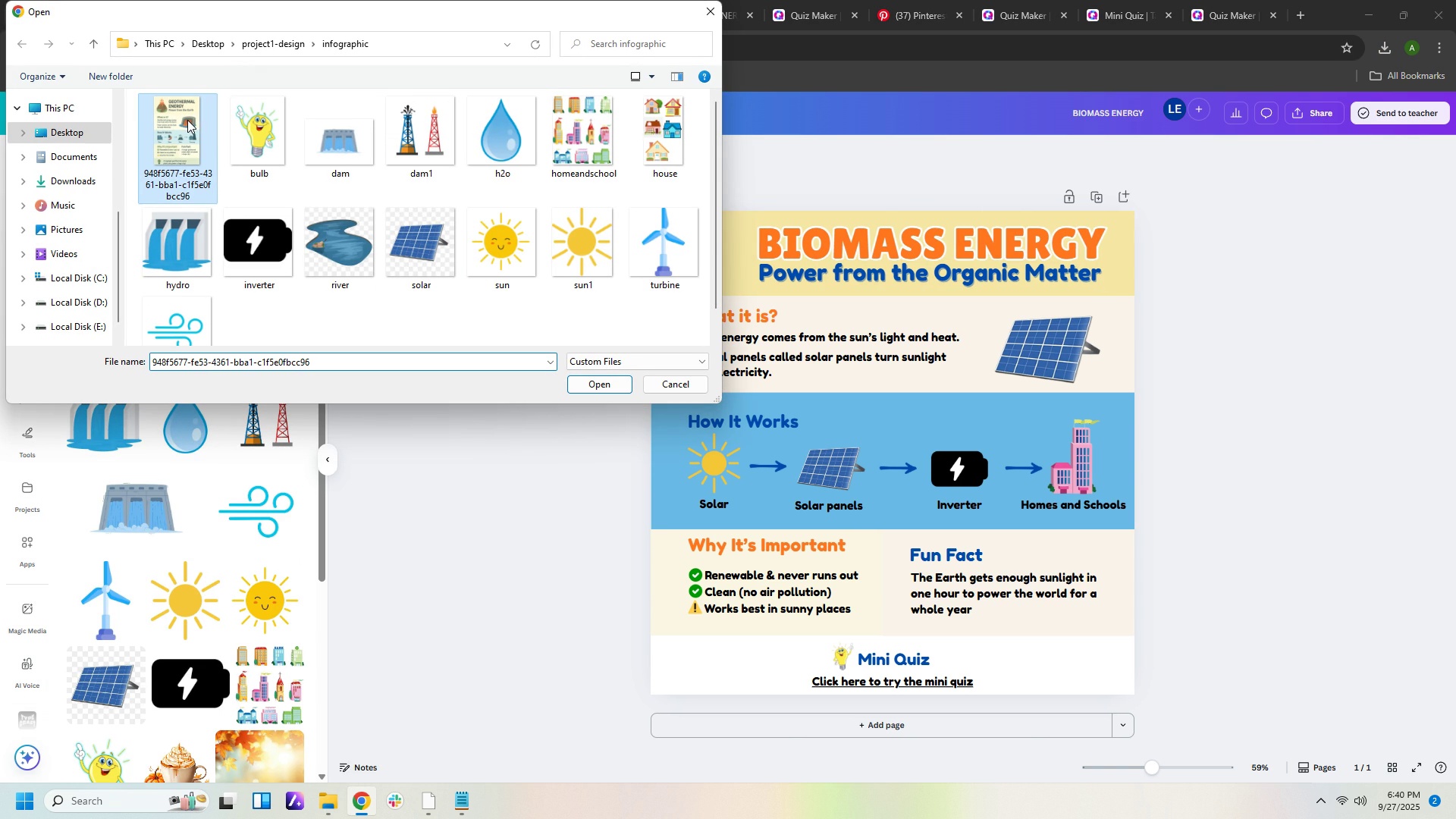 
left_click([187, 120])
 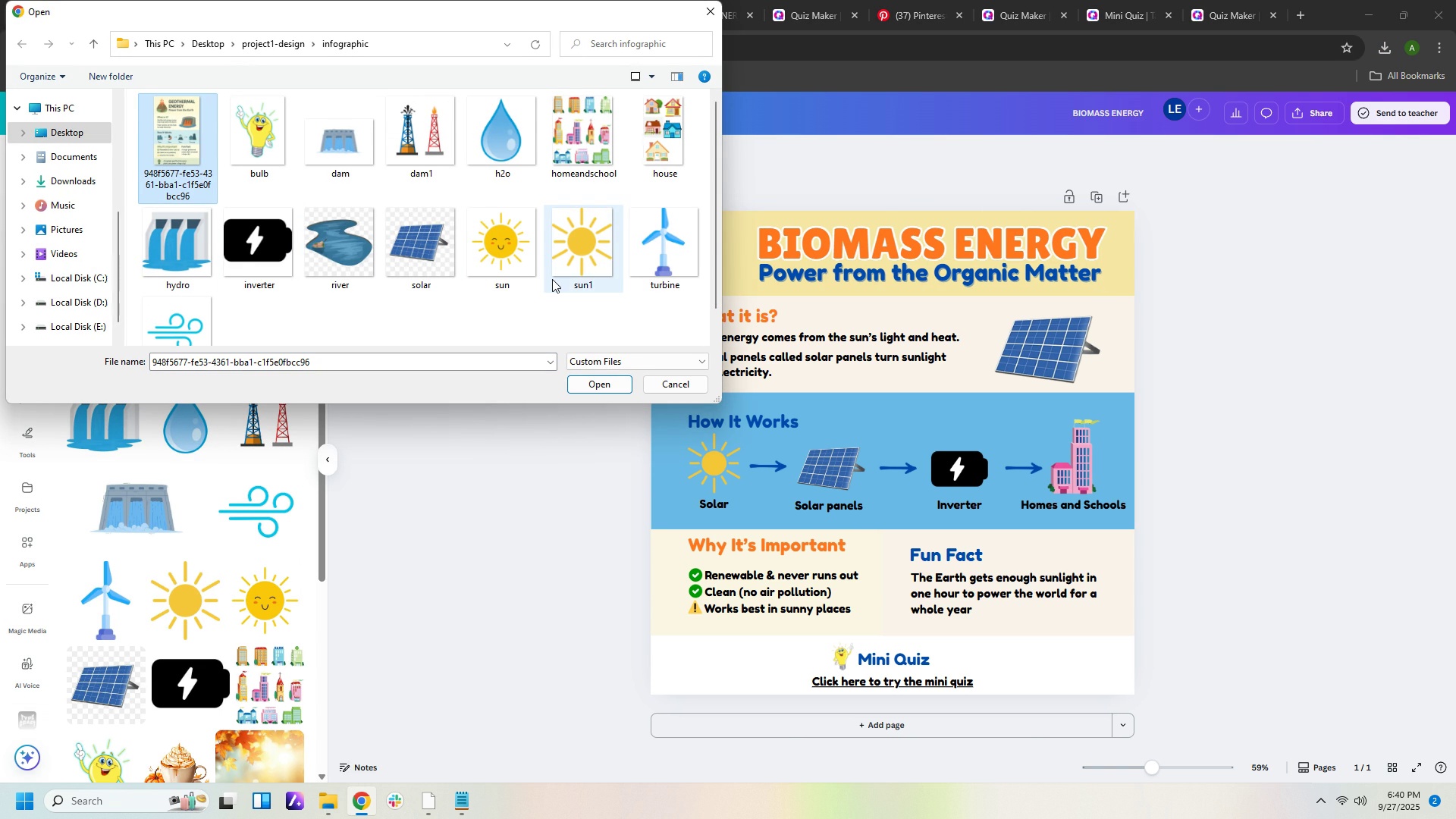 
scroll: coordinate [555, 279], scroll_direction: down, amount: 1.0
 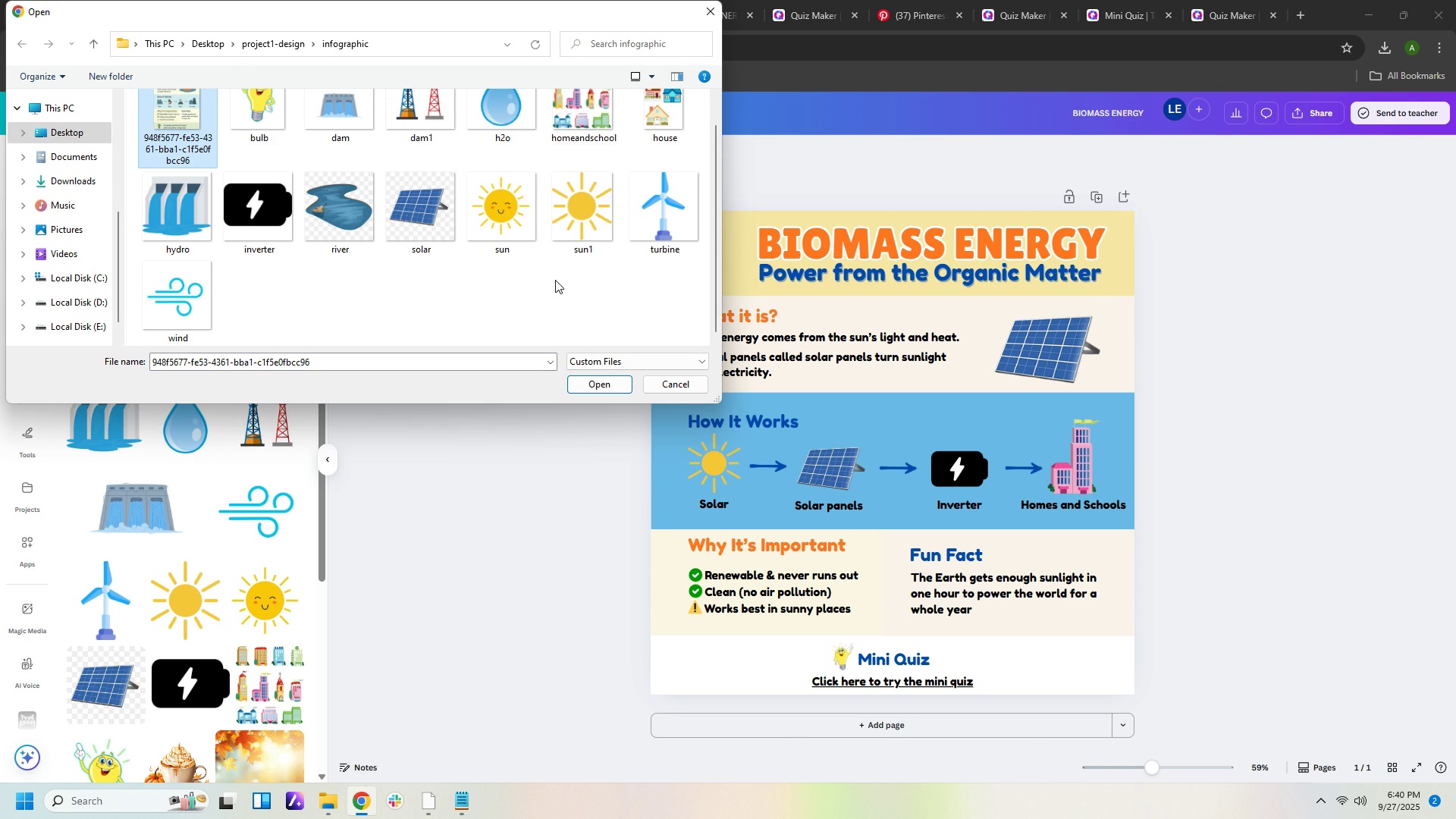 
scroll: coordinate [555, 280], scroll_direction: up, amount: 1.0
 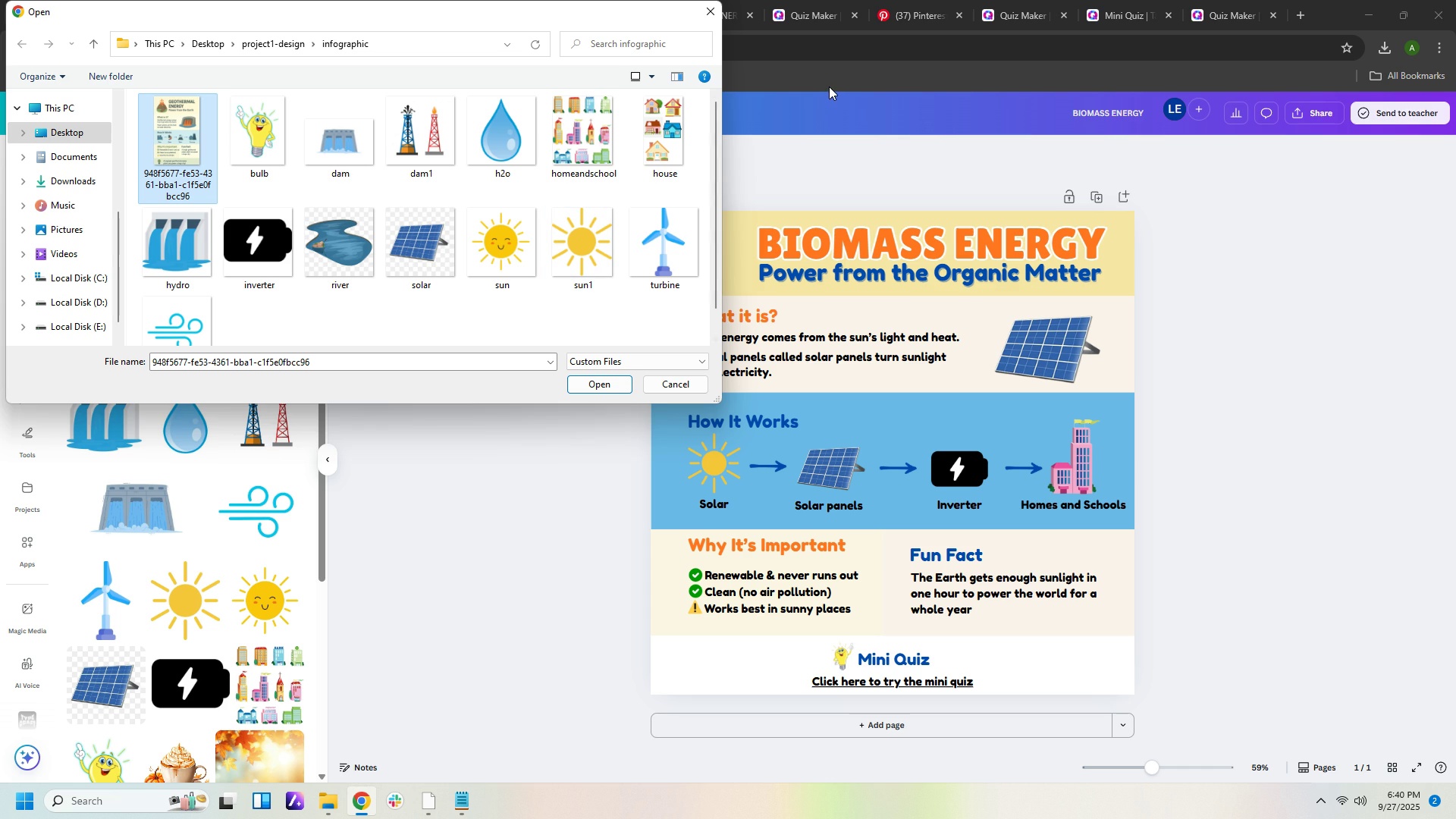 
left_click([829, 84])
 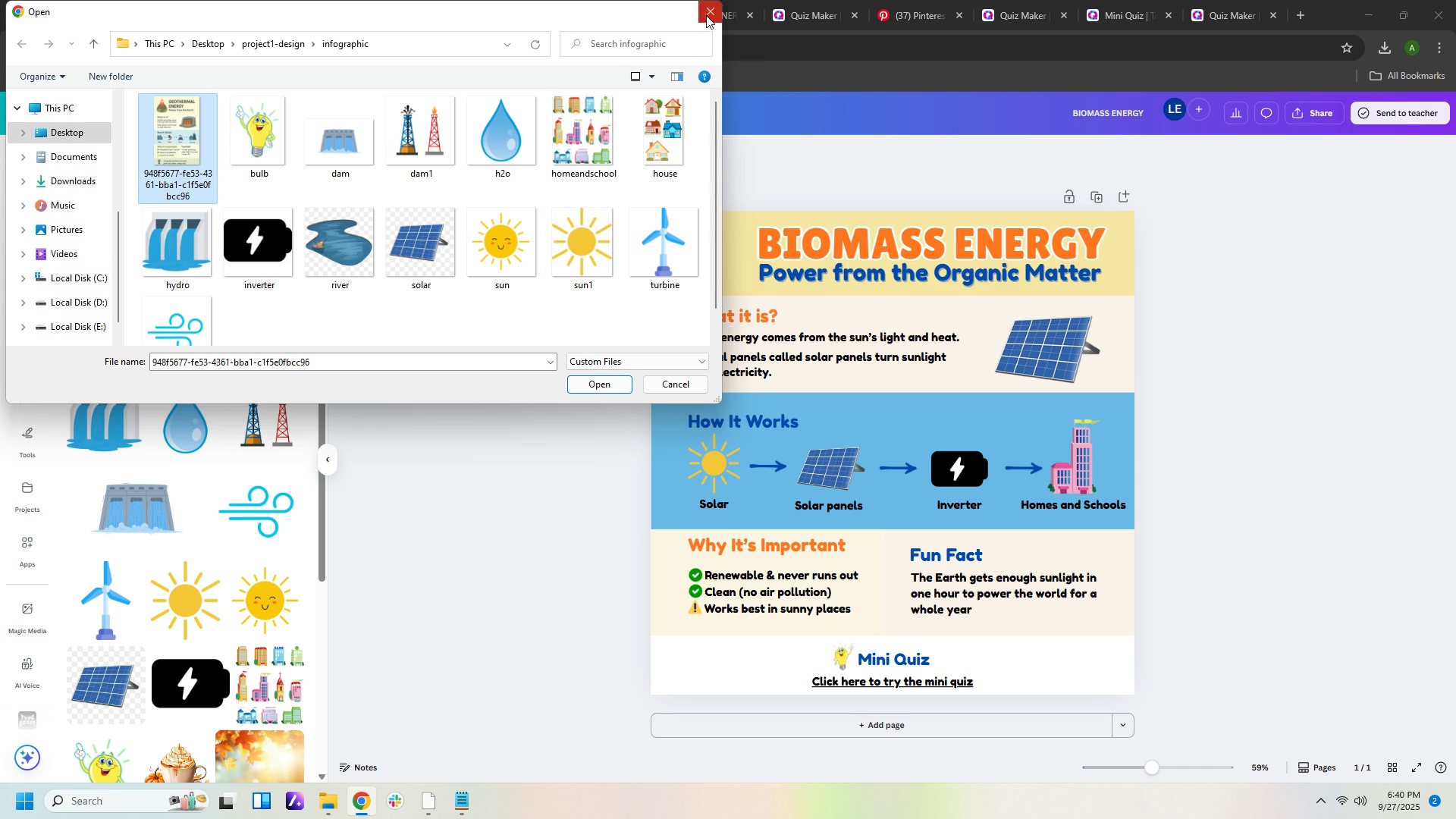 
left_click([706, 14])
 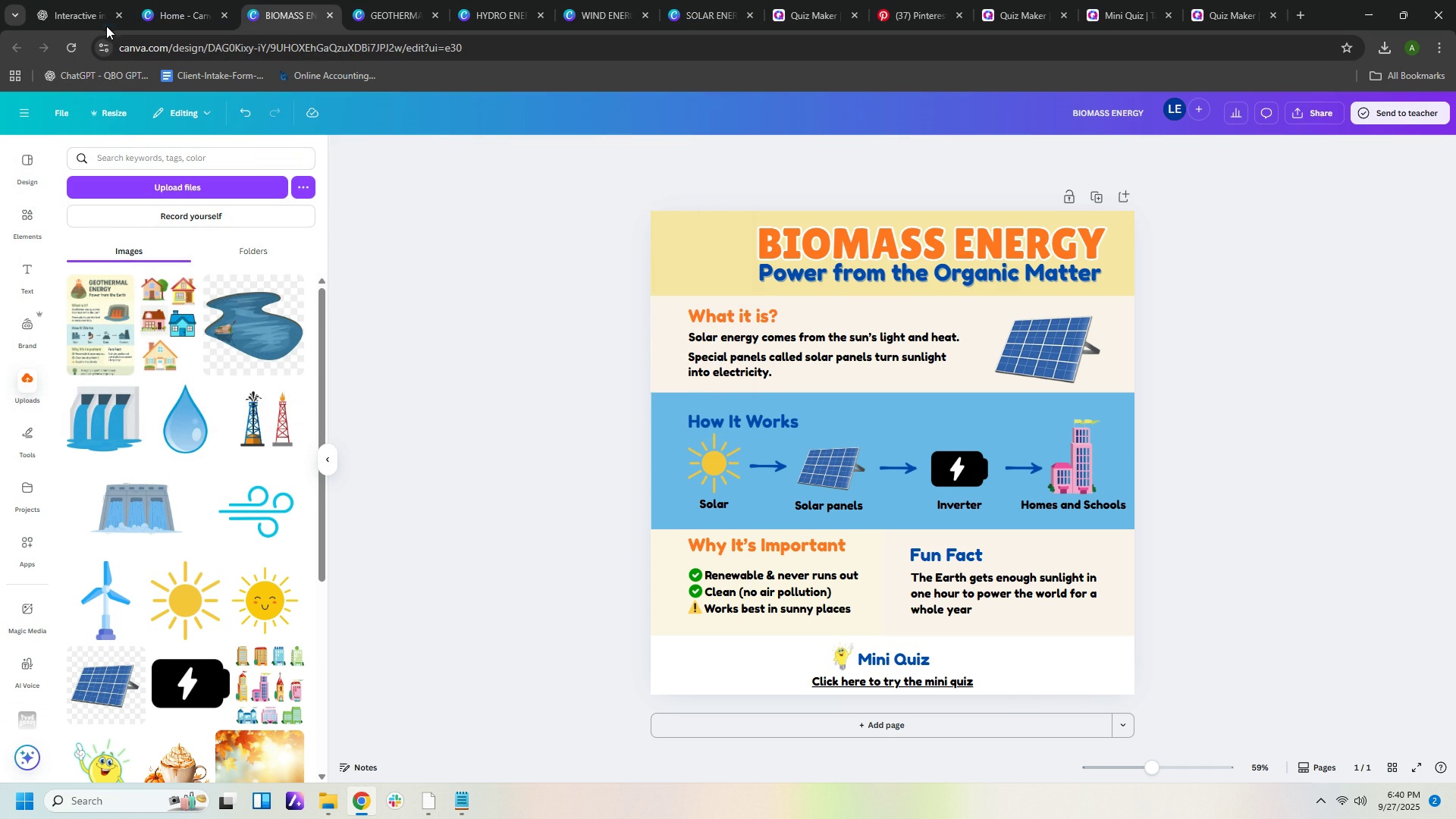 
left_click([105, 20])
 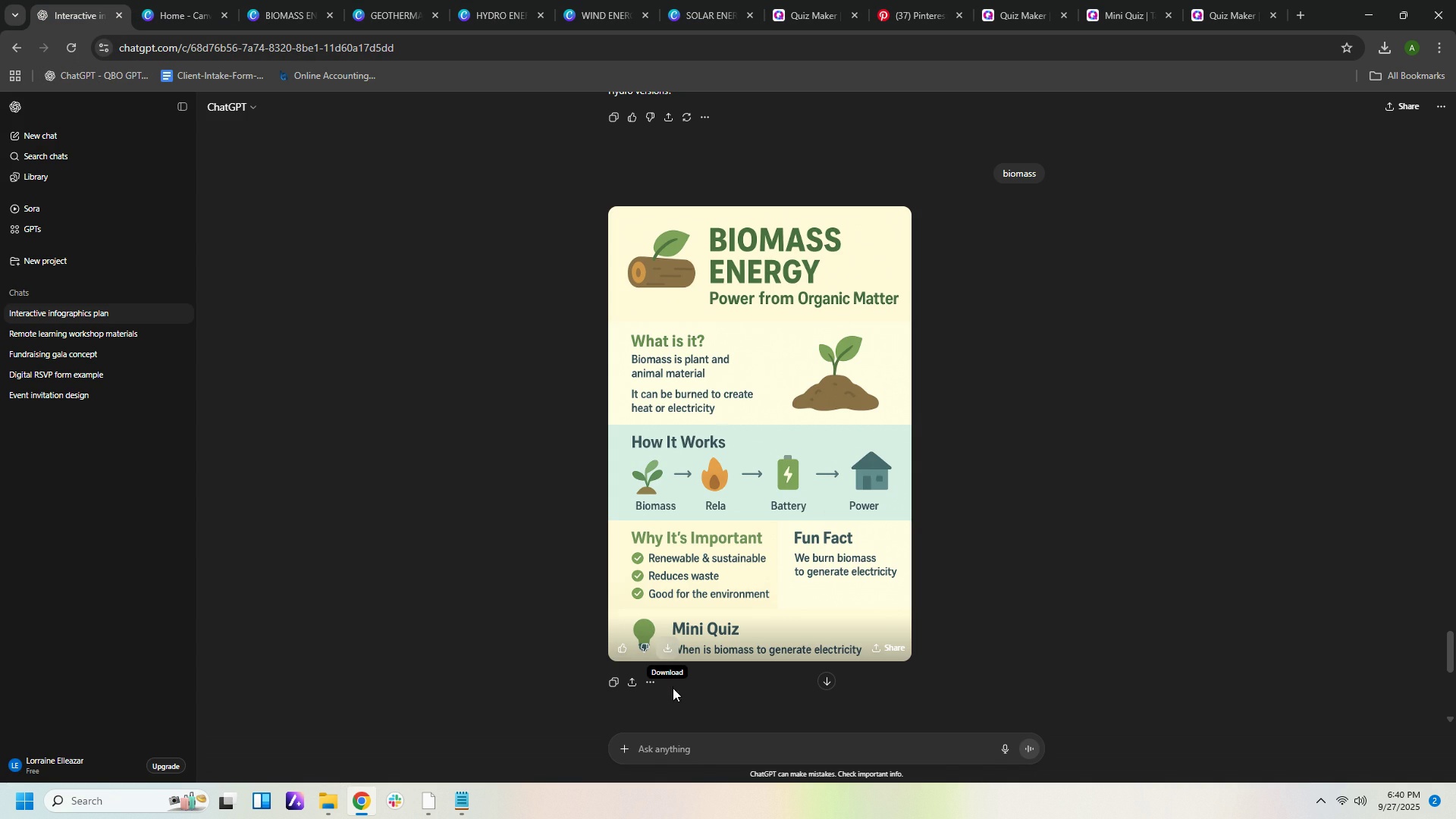 
left_click([666, 652])
 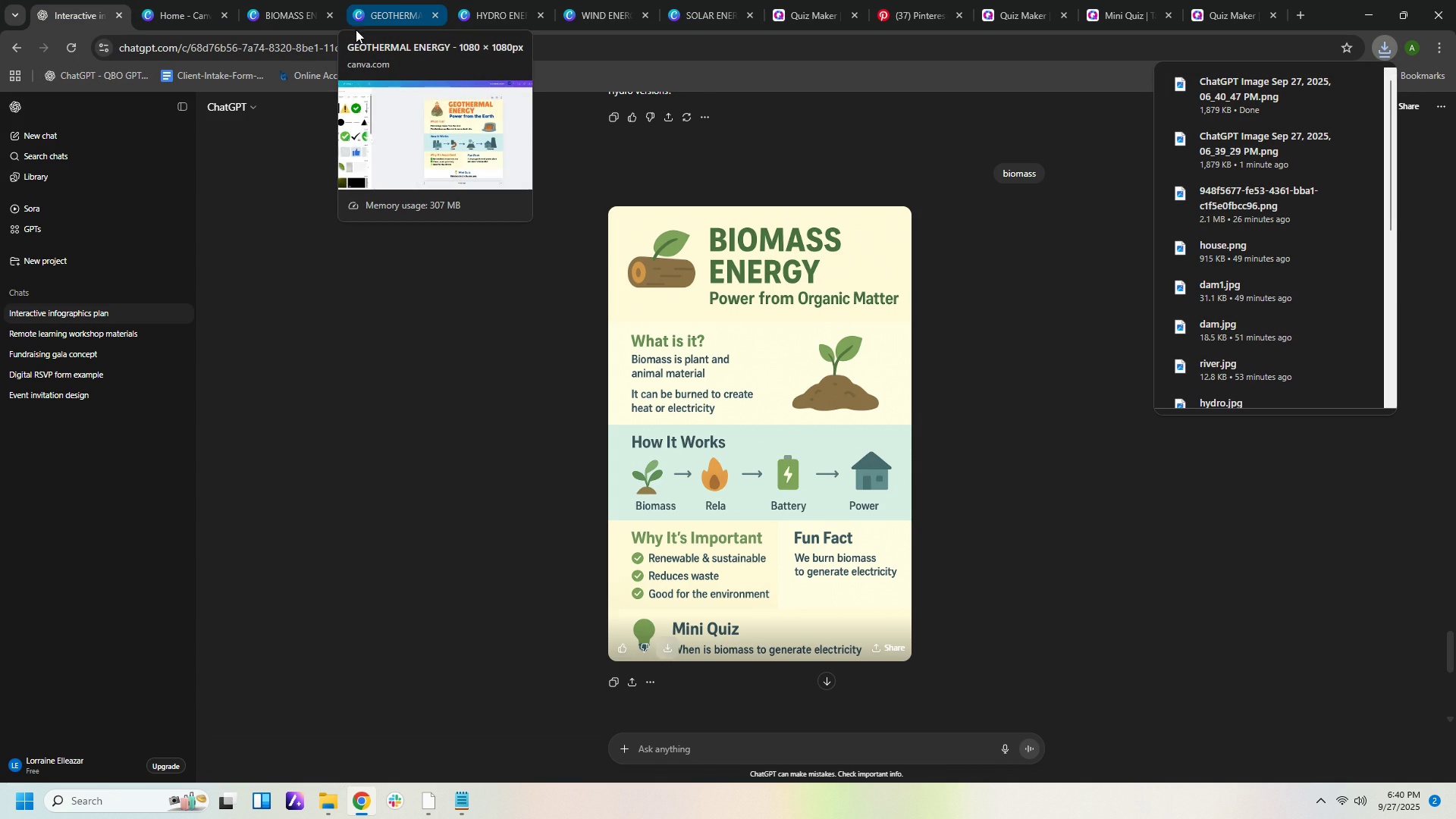 
wait(5.48)
 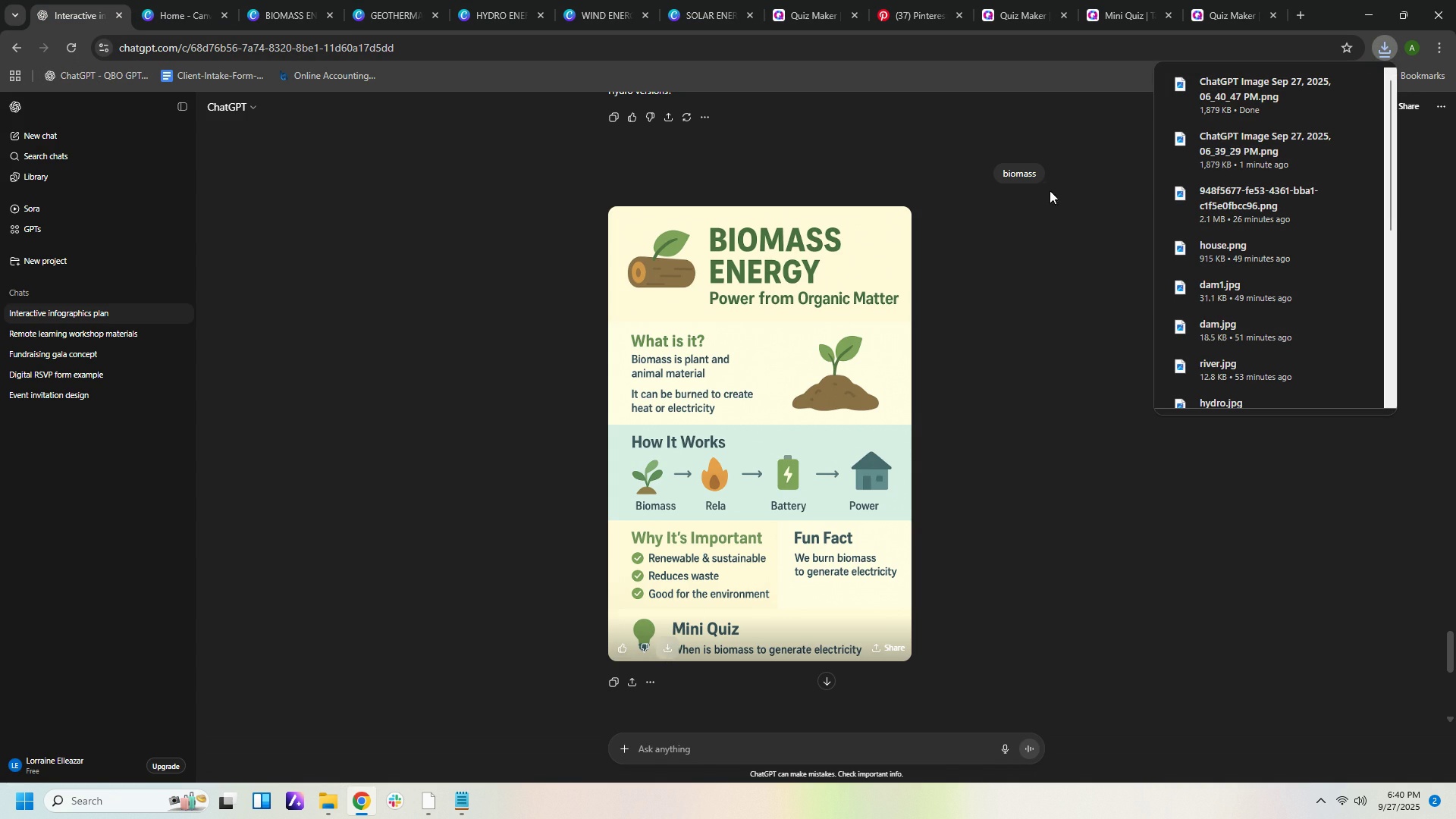 
left_click([199, 14])
 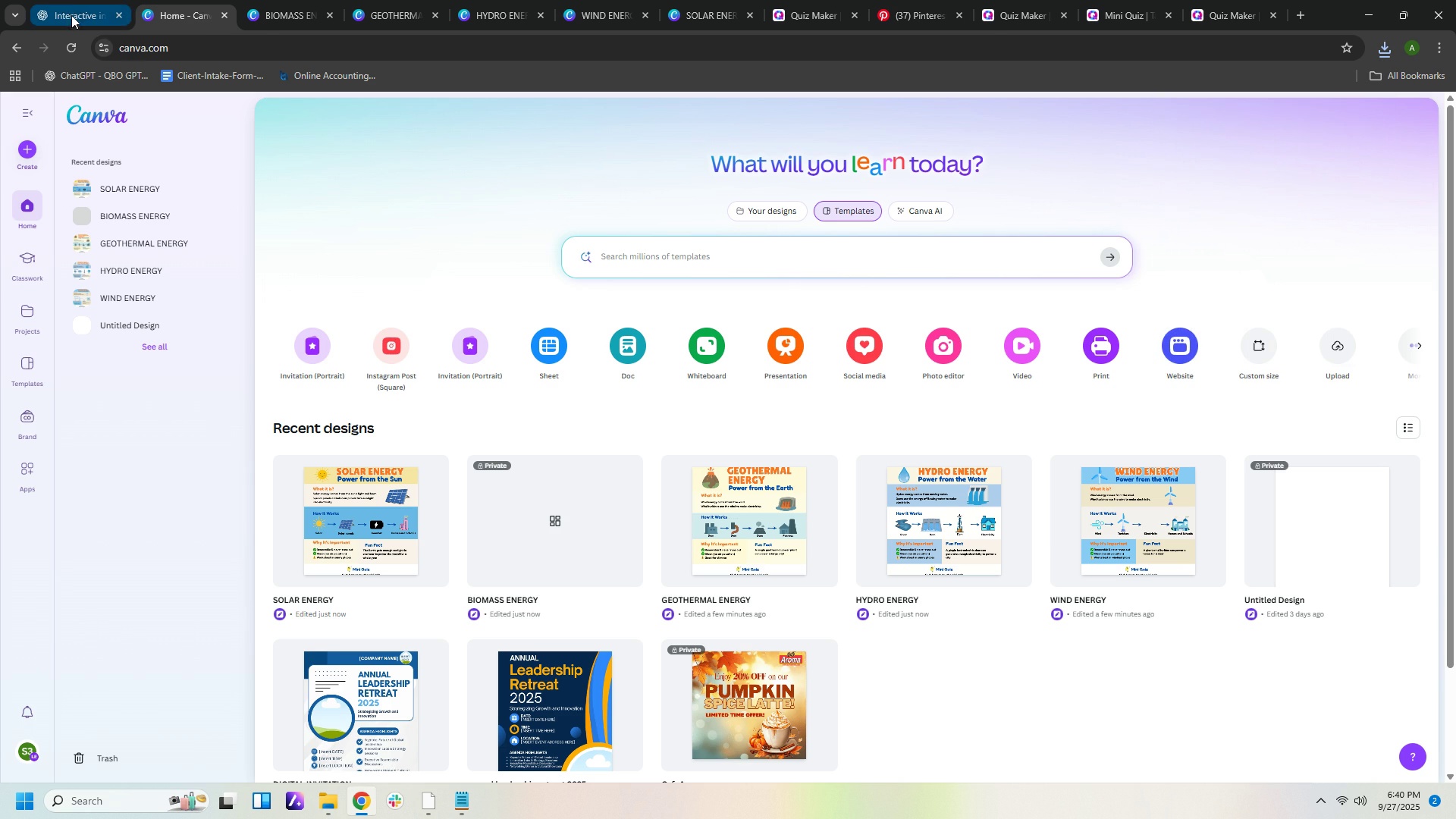 
left_click([71, 15])
 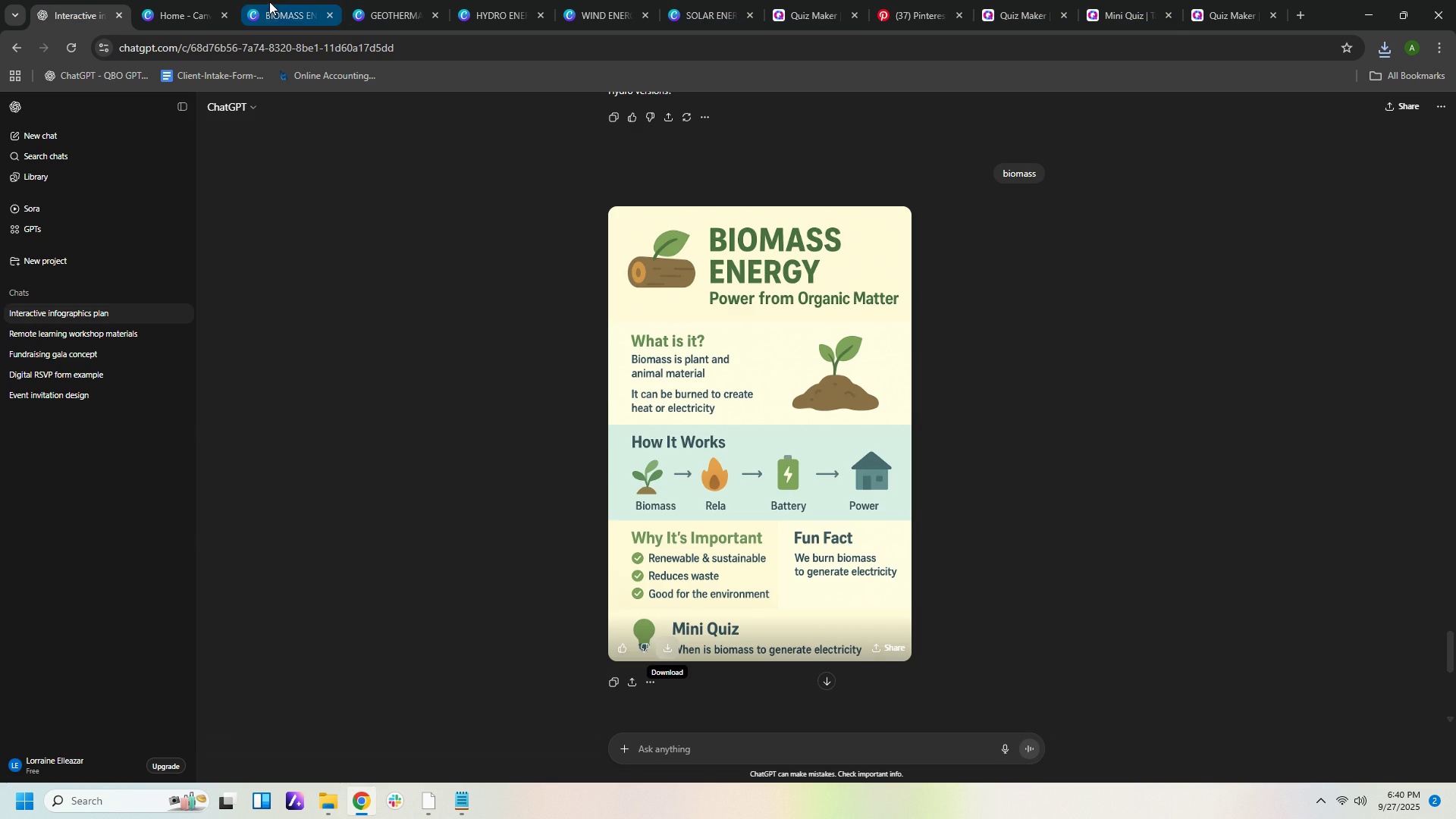 
left_click([297, 14])
 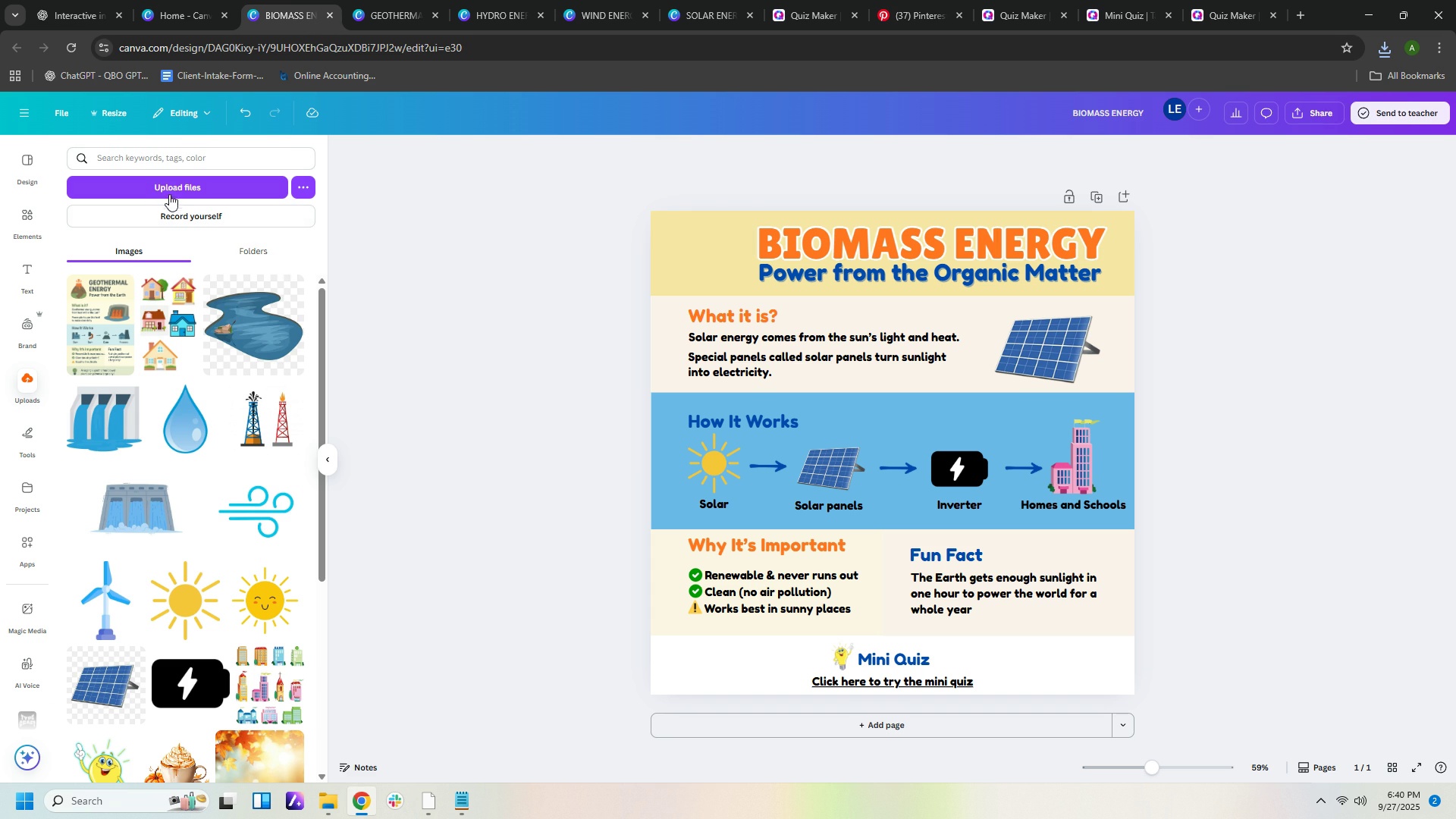 
left_click([169, 189])
 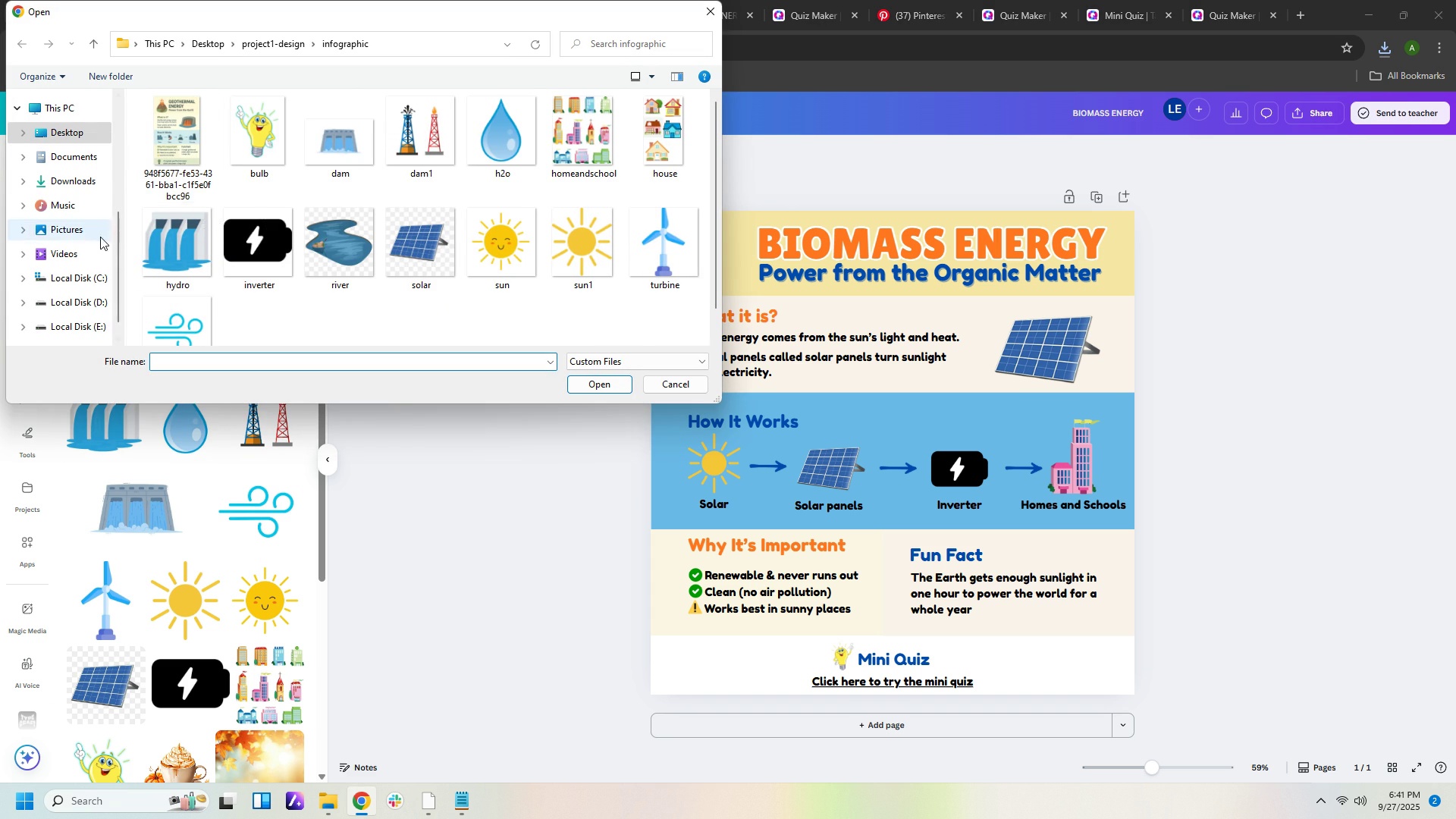 
left_click([74, 183])
 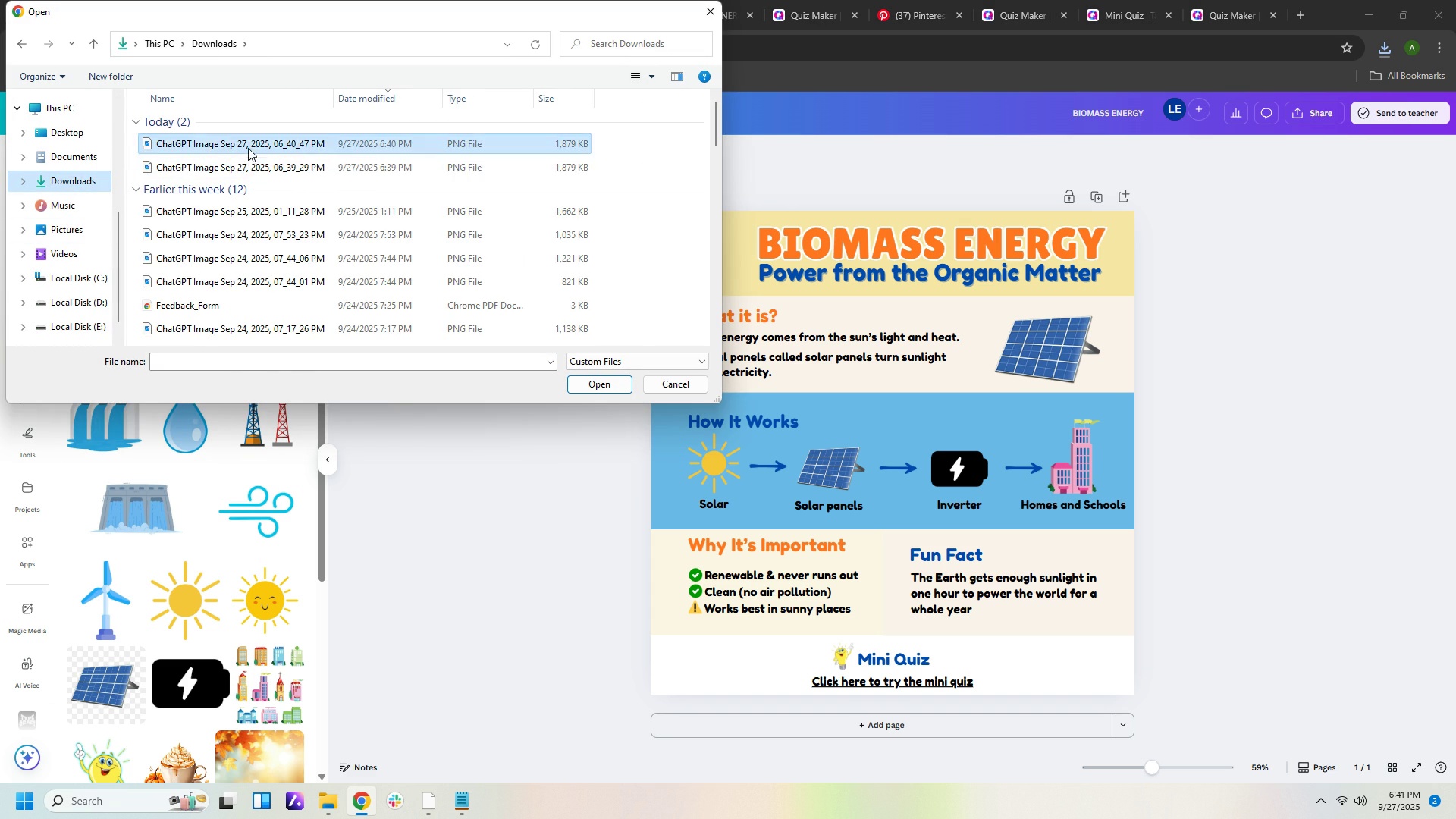 
double_click([248, 148])
 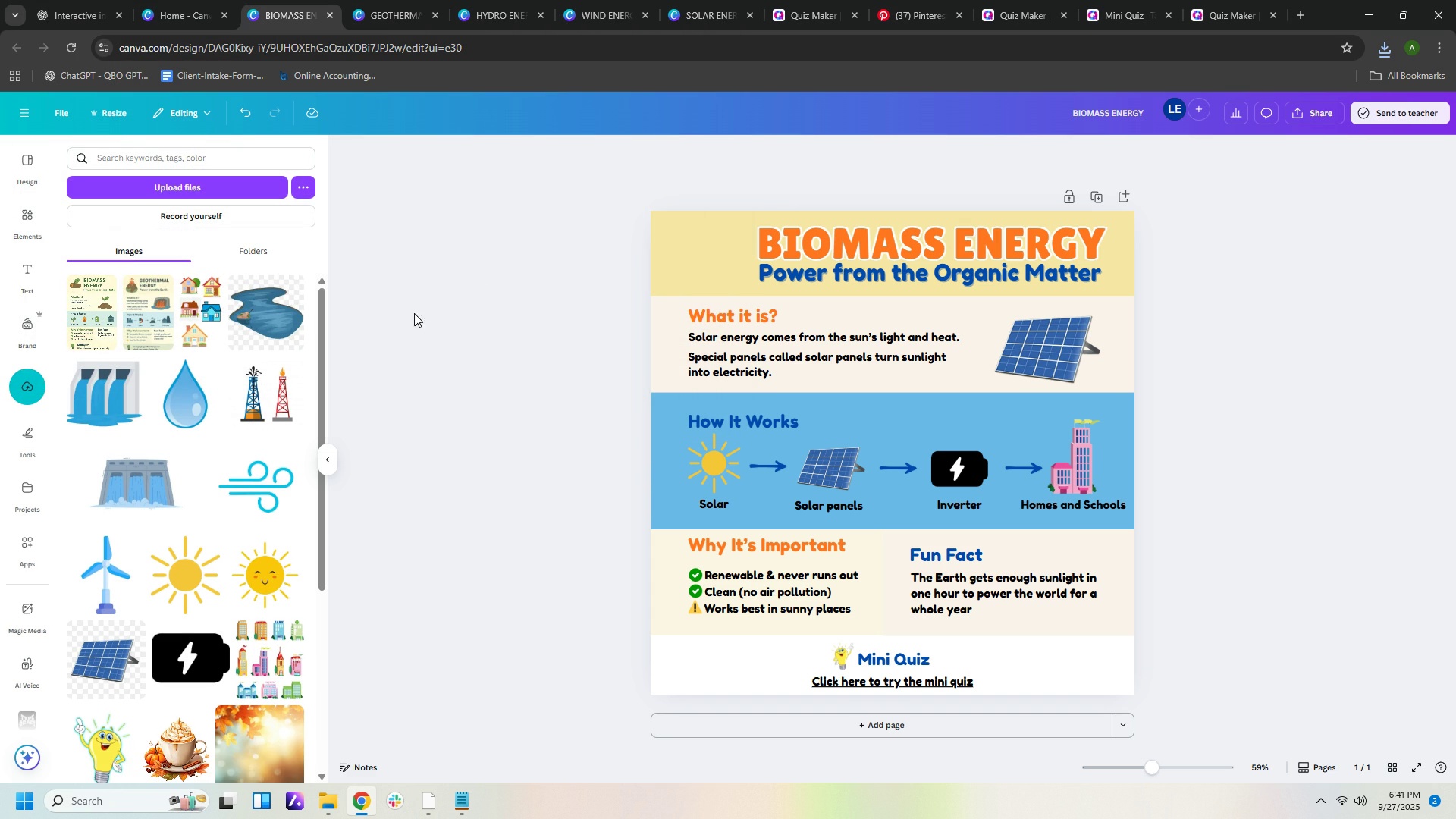 
wait(7.45)
 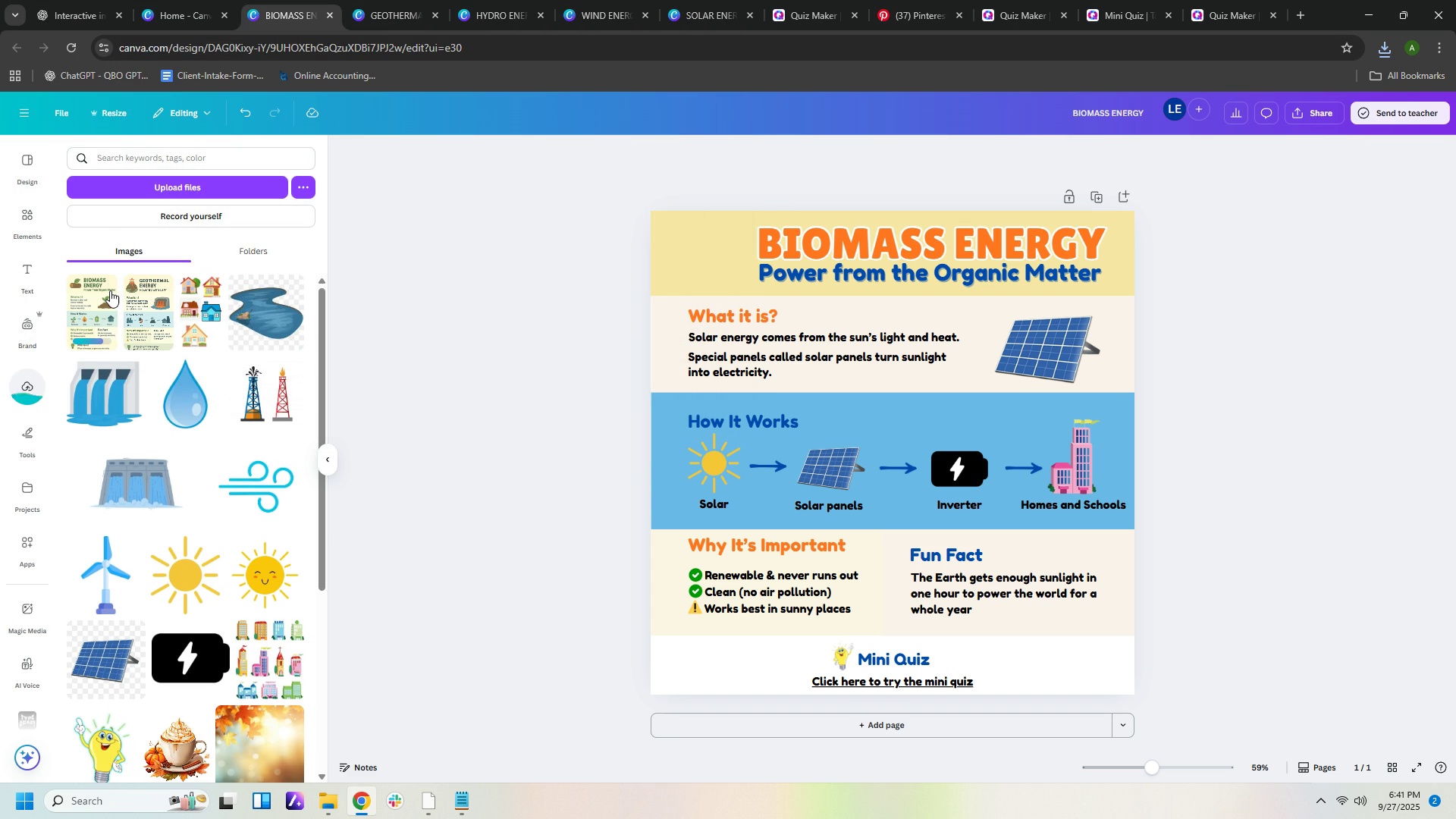 
left_click([84, 310])